 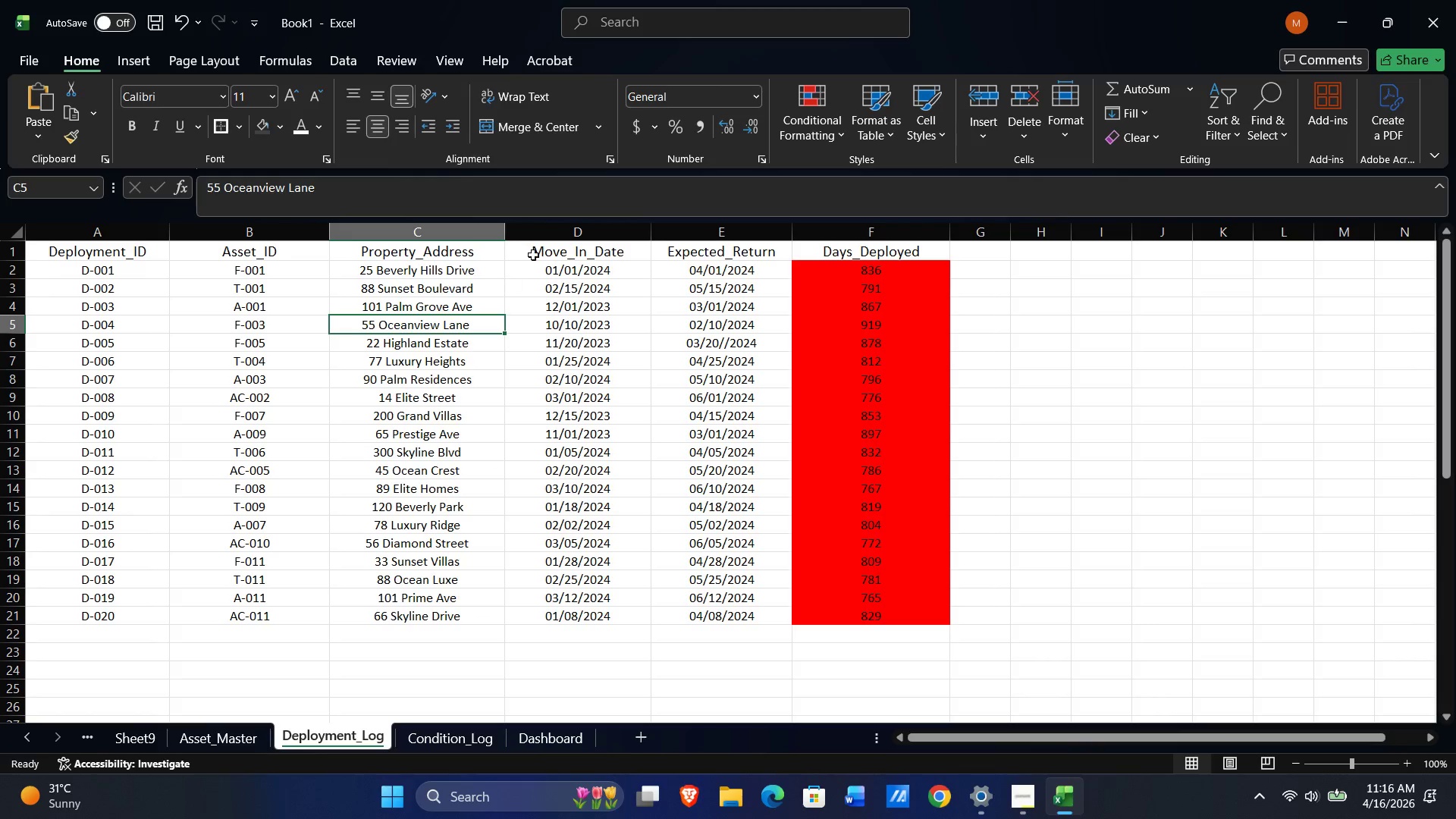 
left_click_drag(start_coordinate=[534, 184], to_coordinate=[0, 199])
 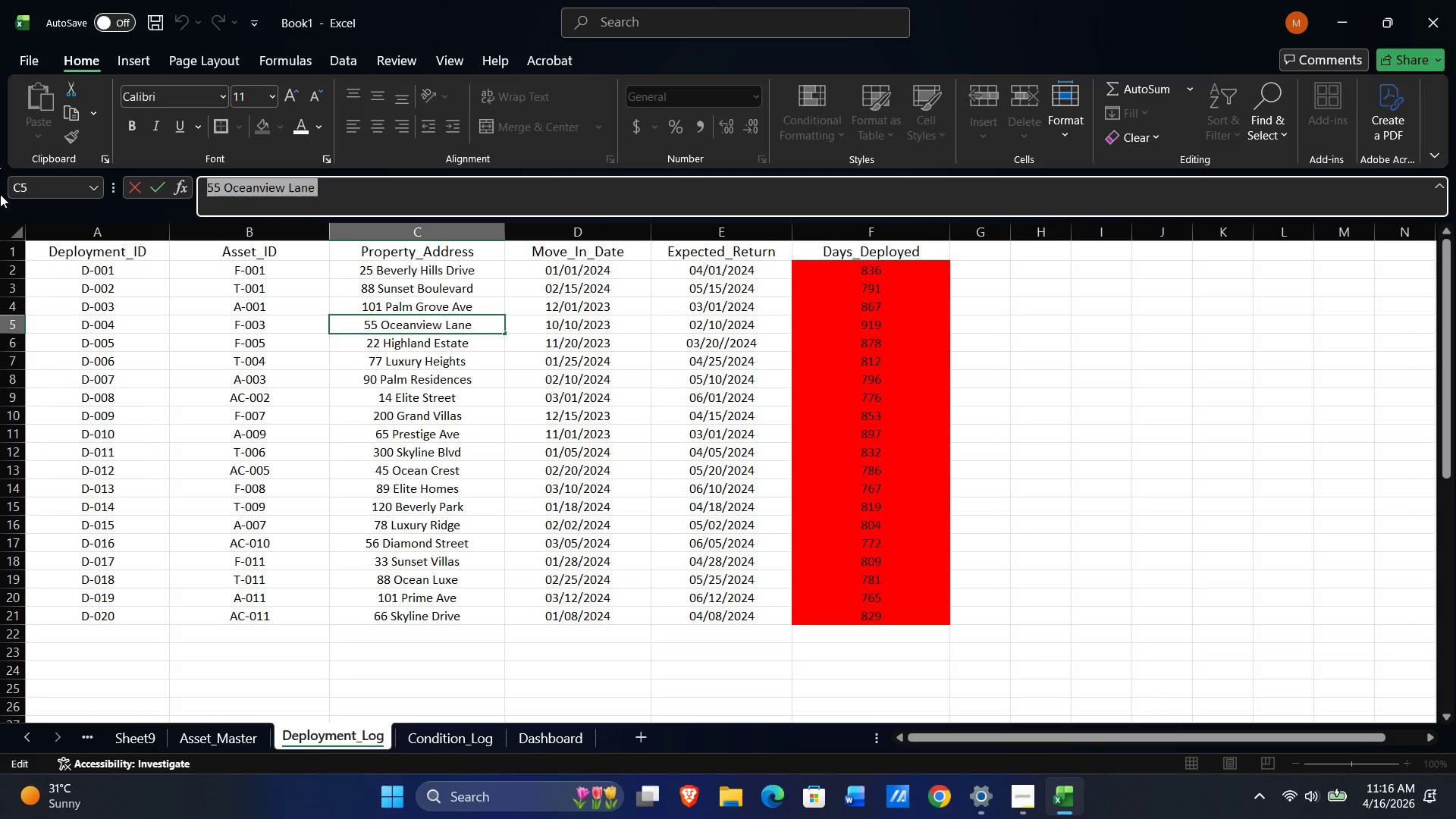 
key(Control+C)
 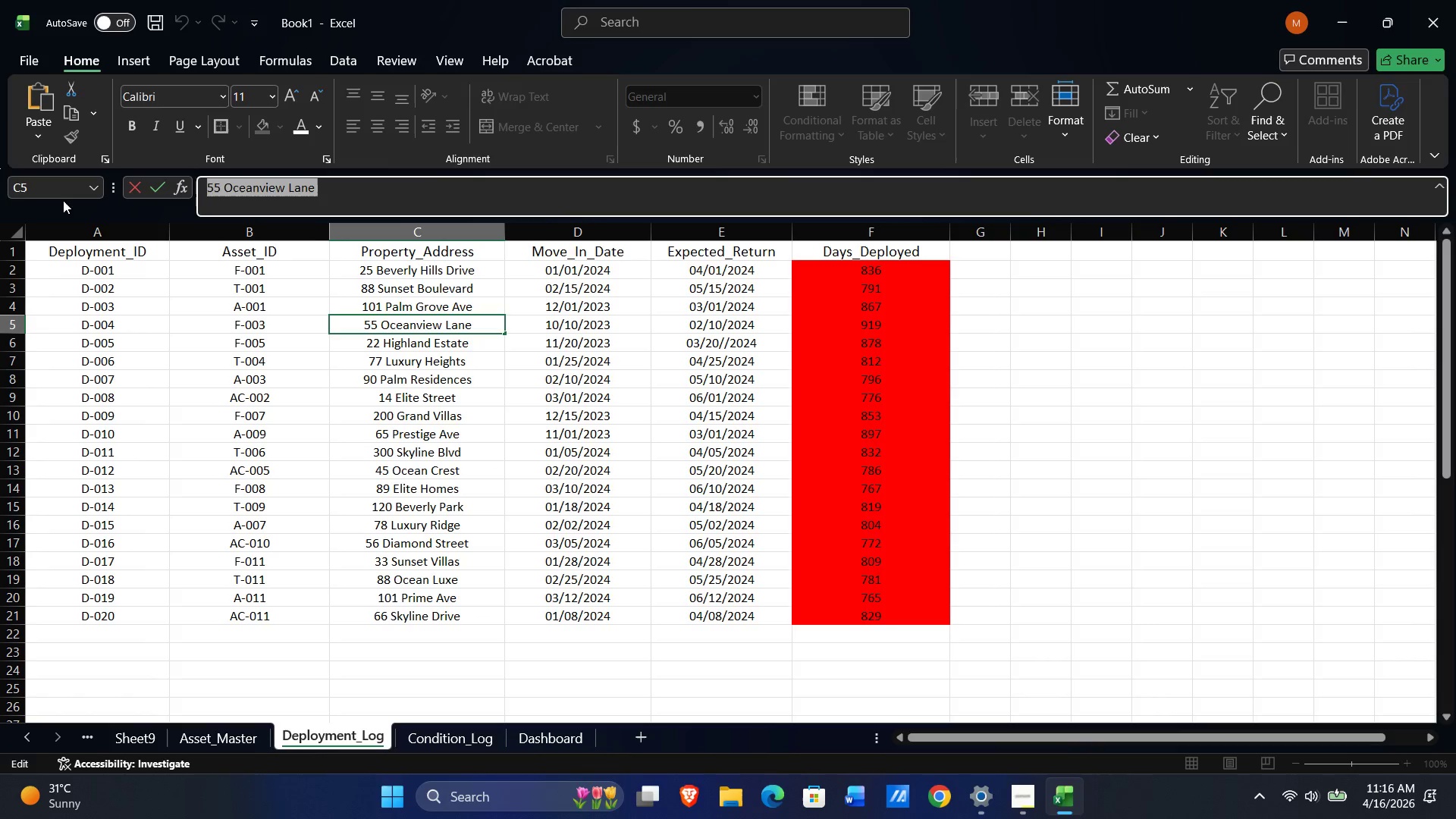 
key(Alt+AltLeft)
 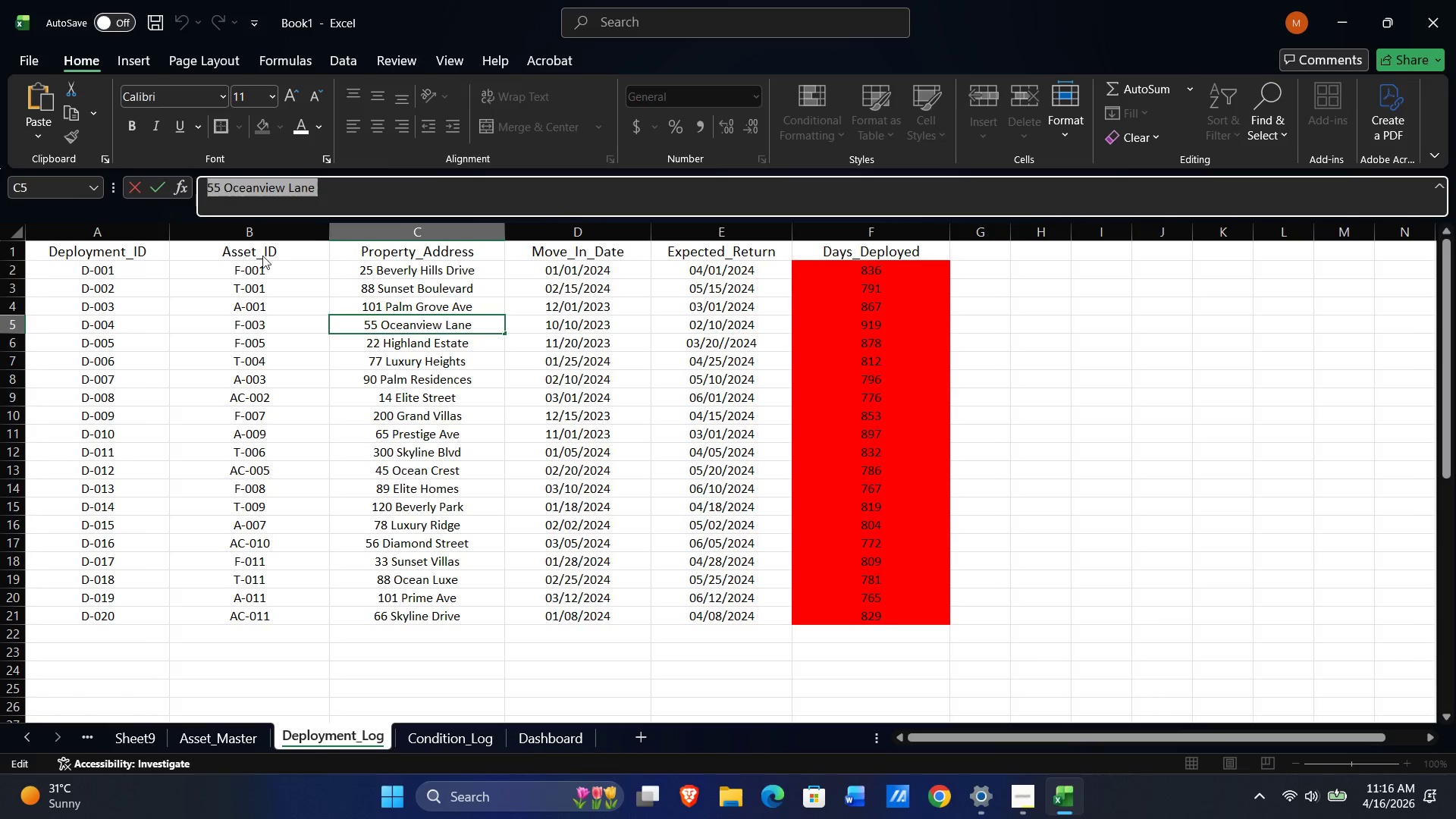 
key(Alt+Tab)